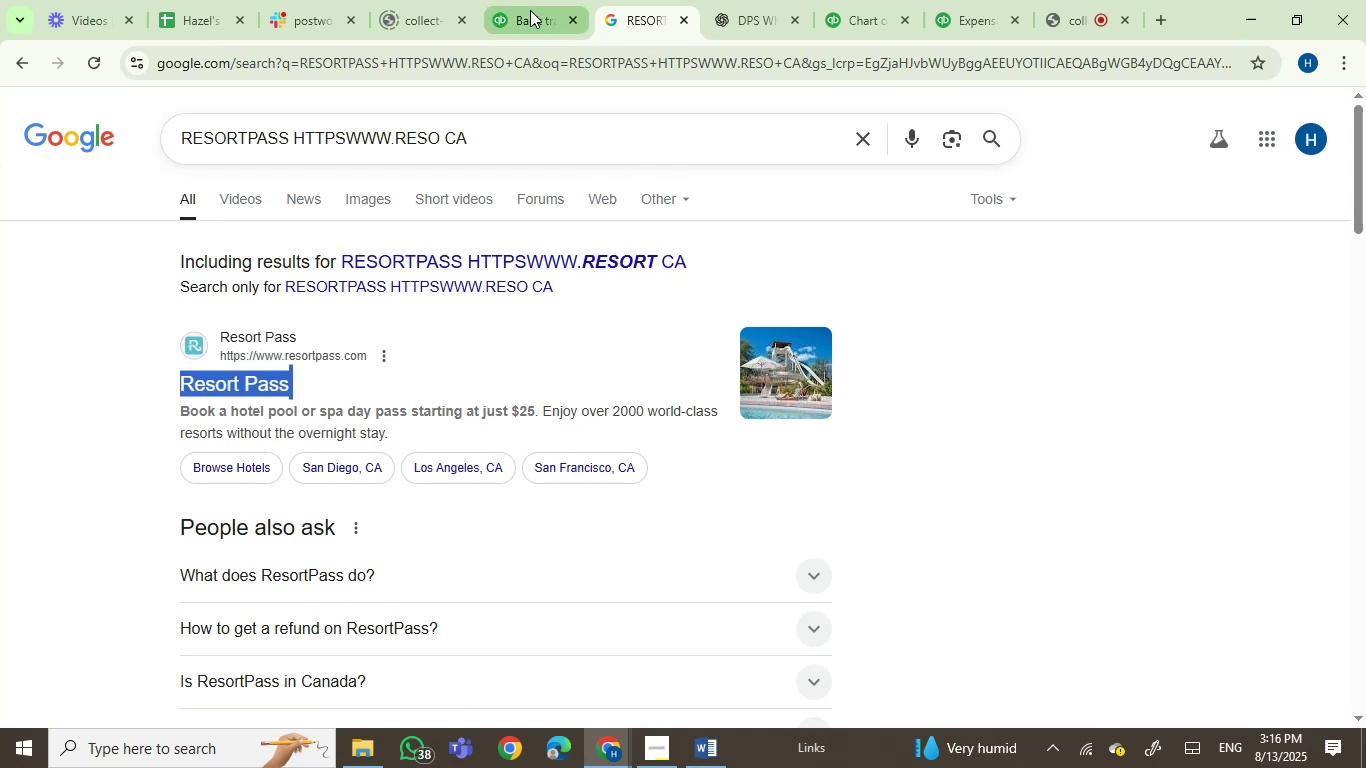 
left_click([529, 9])
 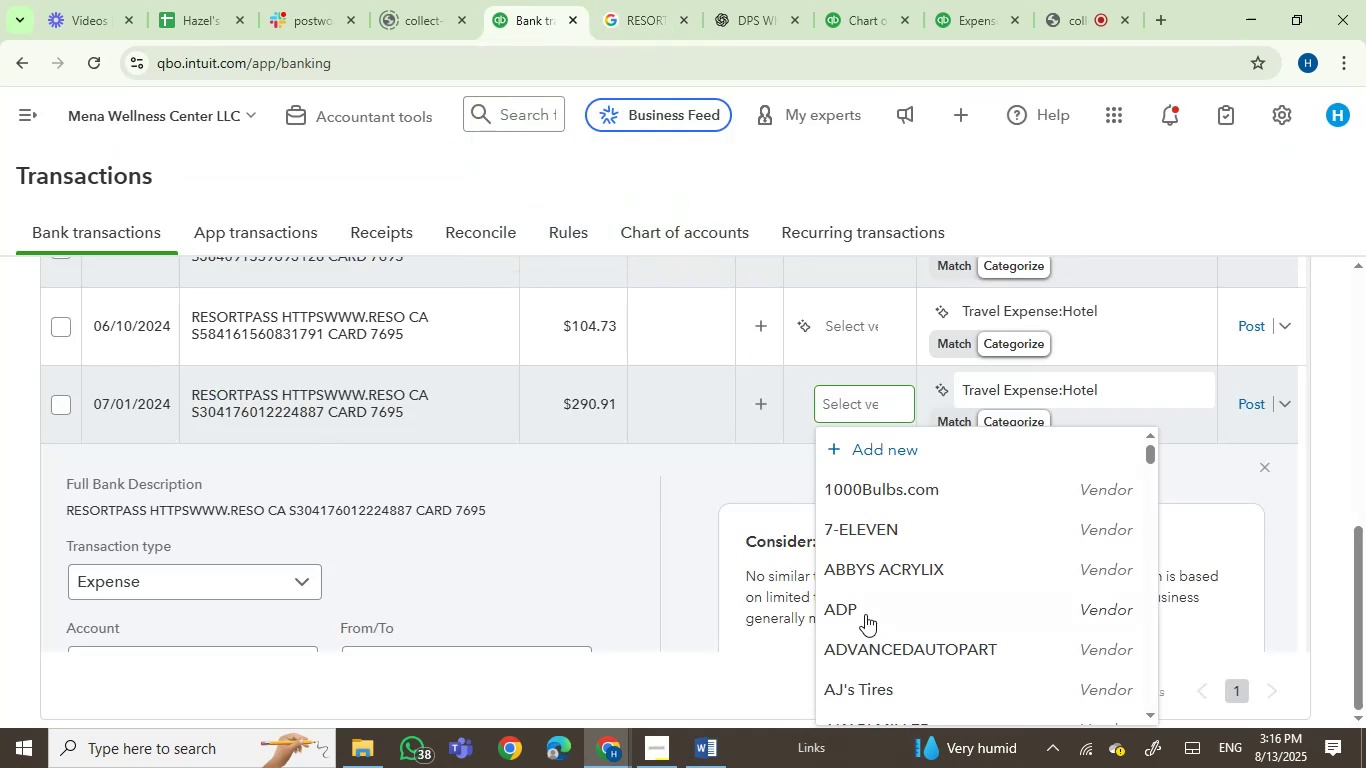 
key(Control+V)
 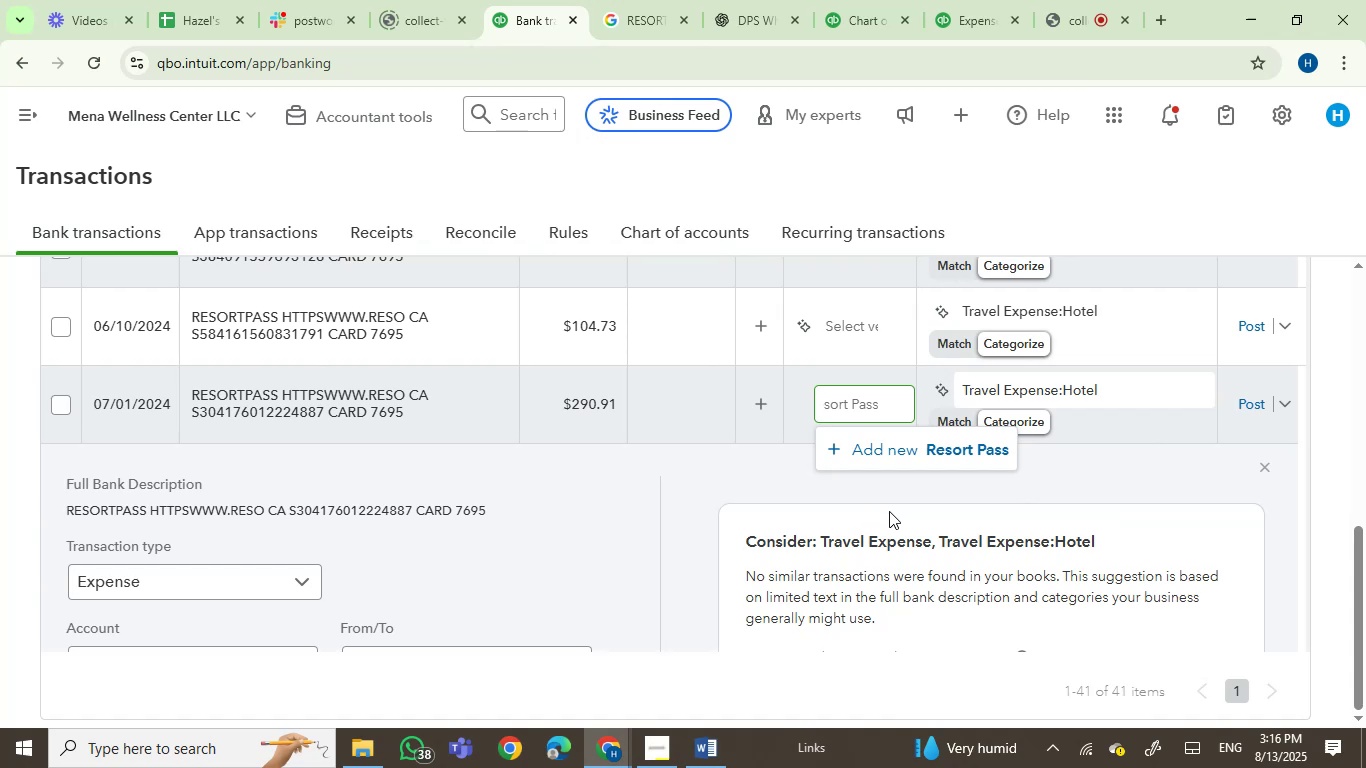 
wait(5.67)
 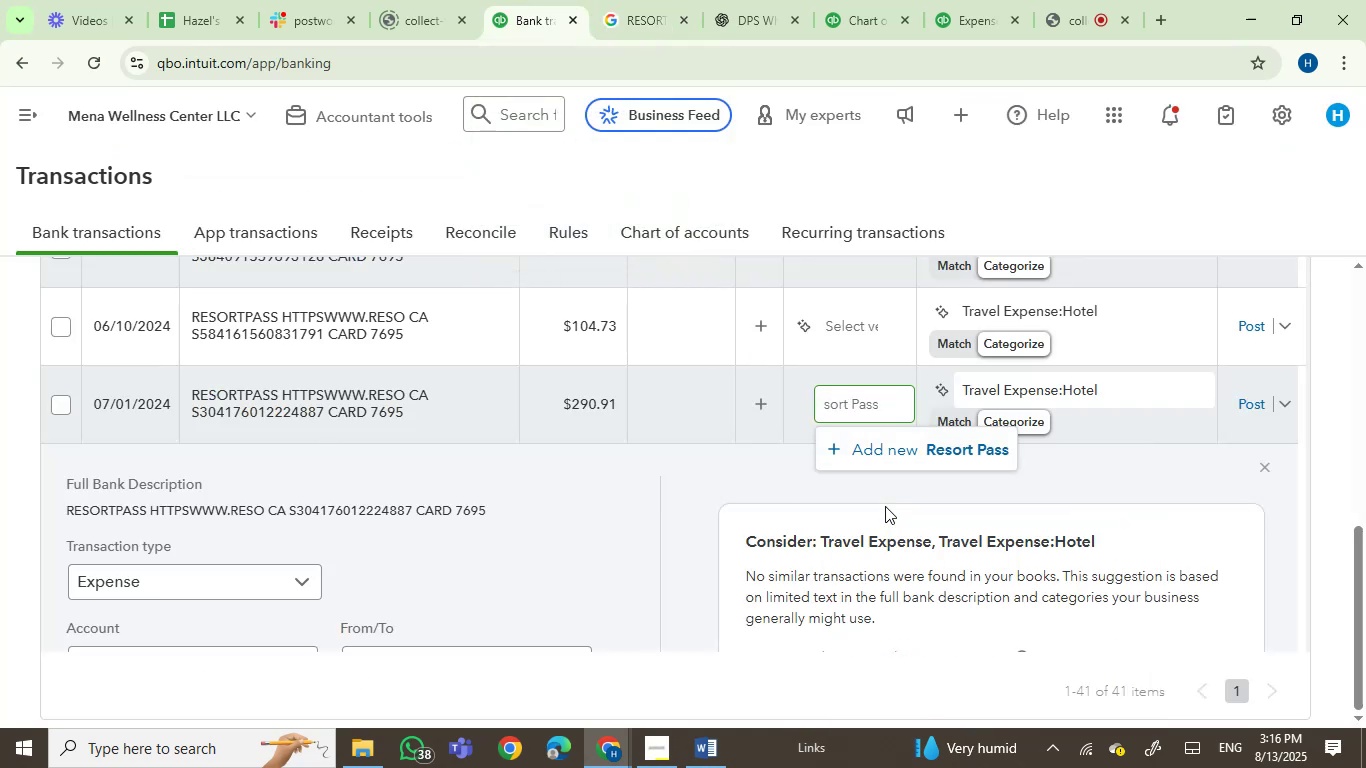 
left_click([878, 448])
 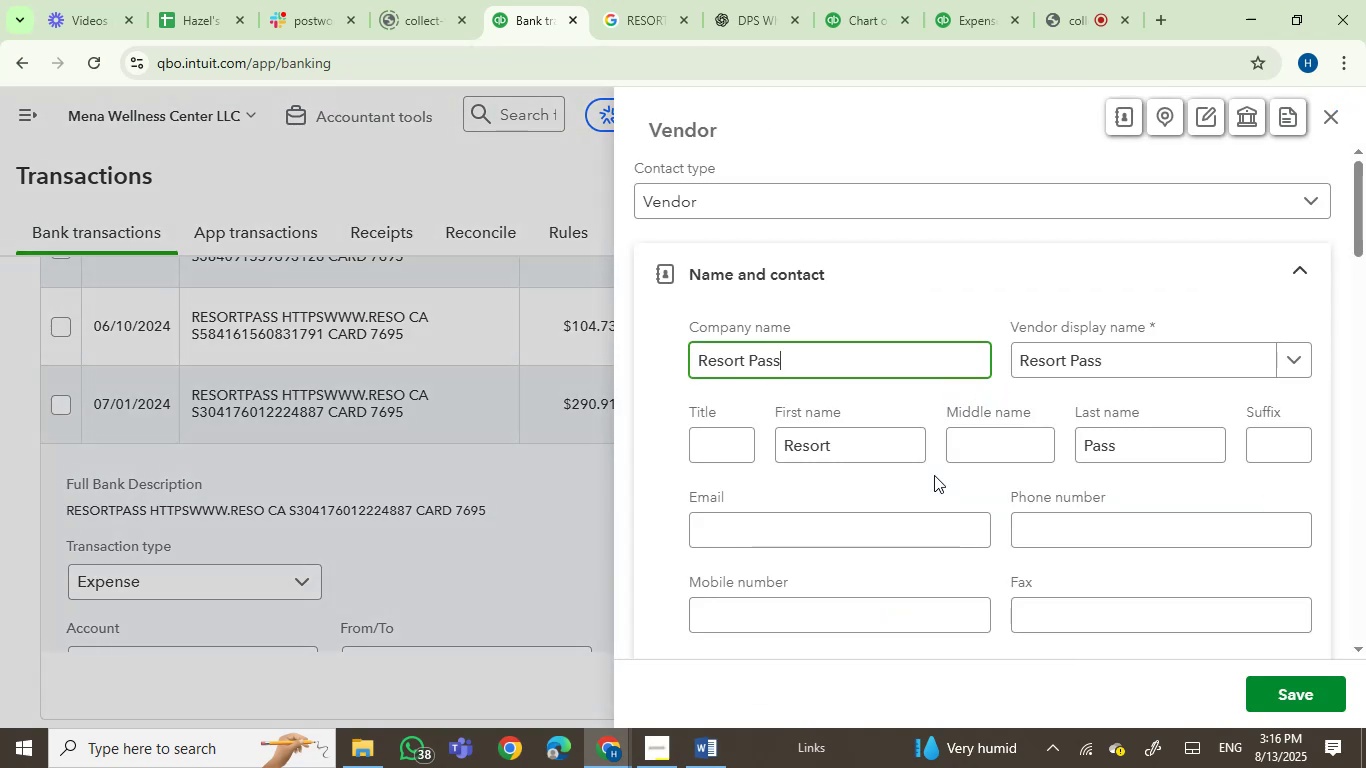 
wait(7.45)
 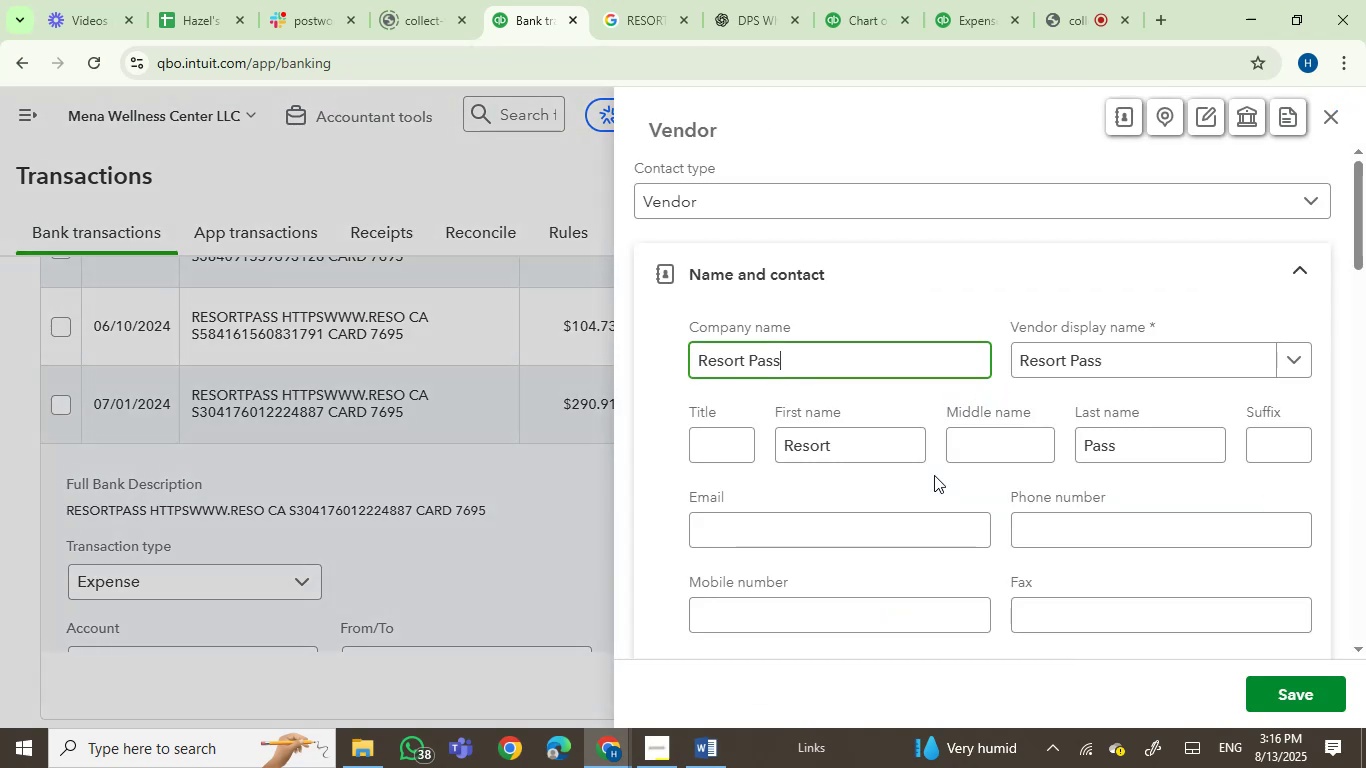 
left_click([1273, 695])
 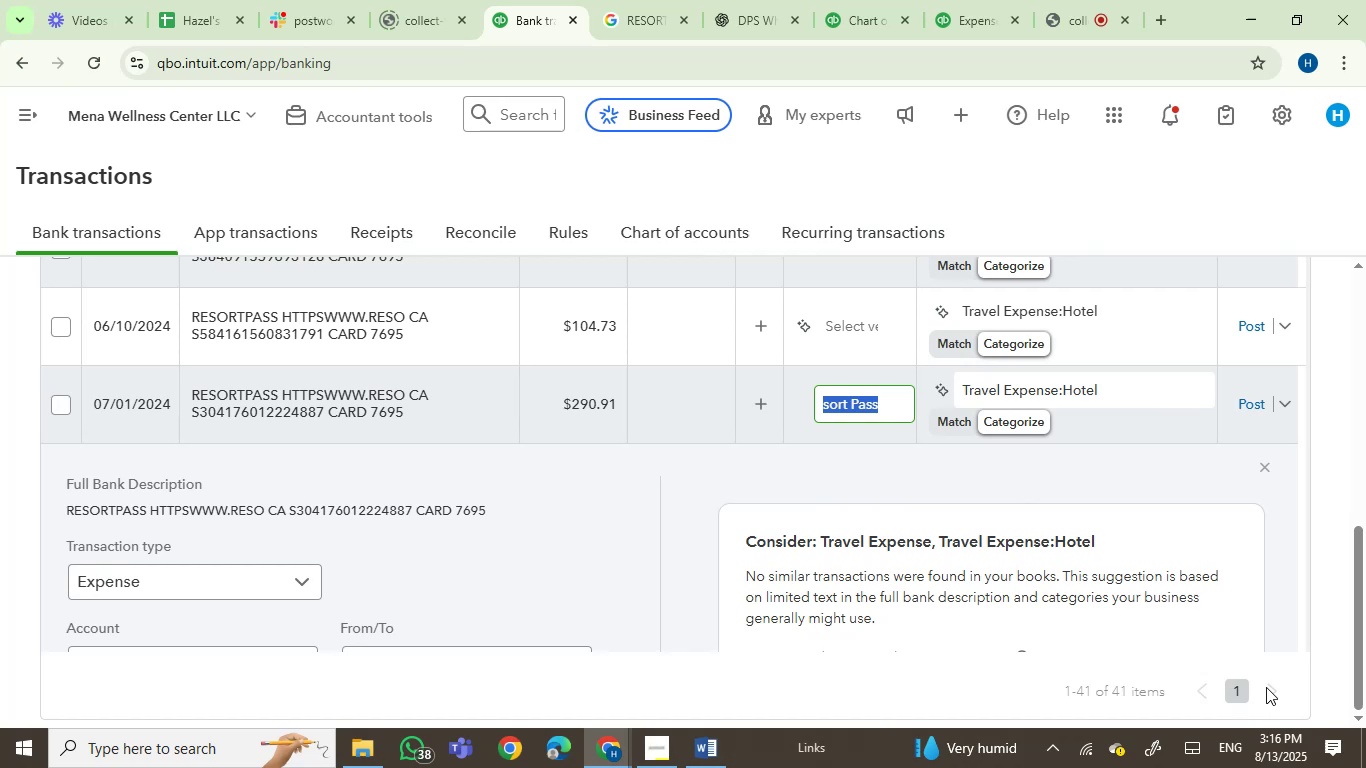 
wait(16.04)
 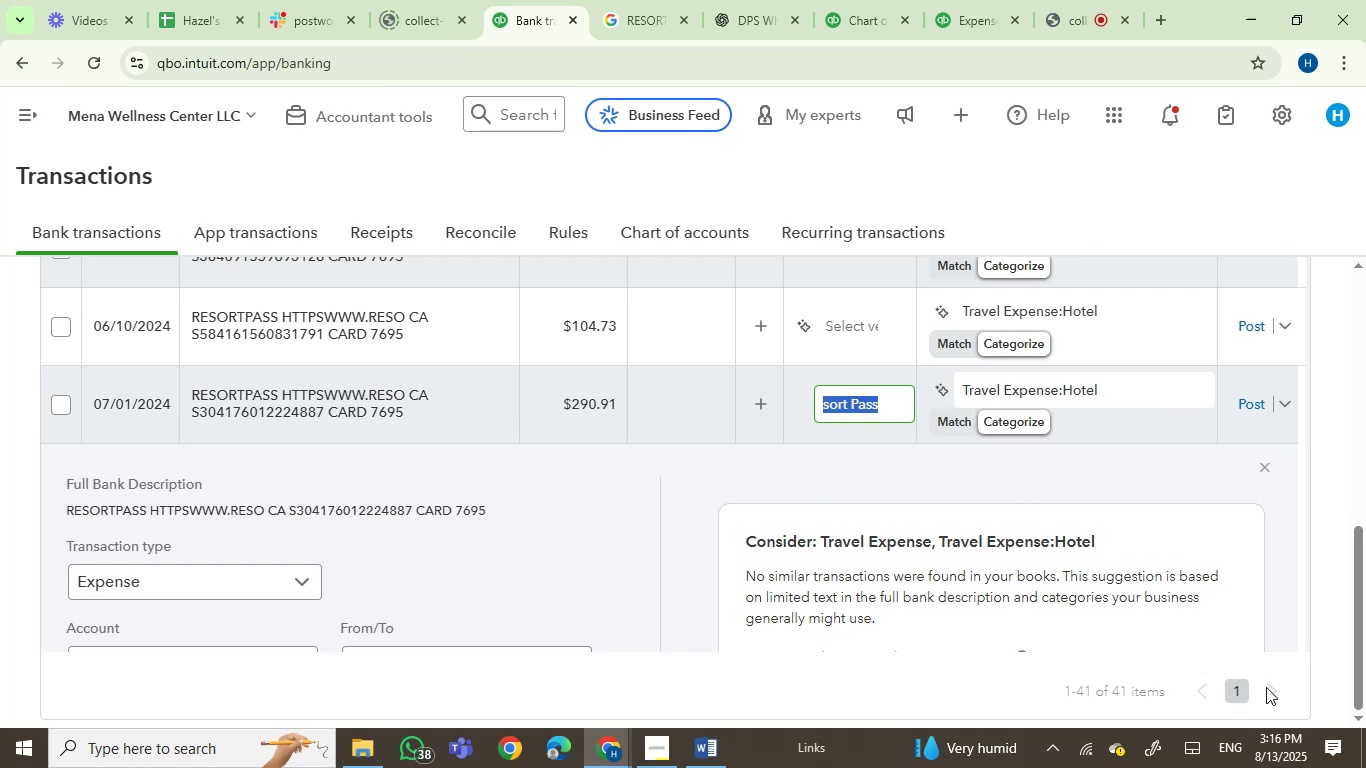 
left_click([1245, 400])
 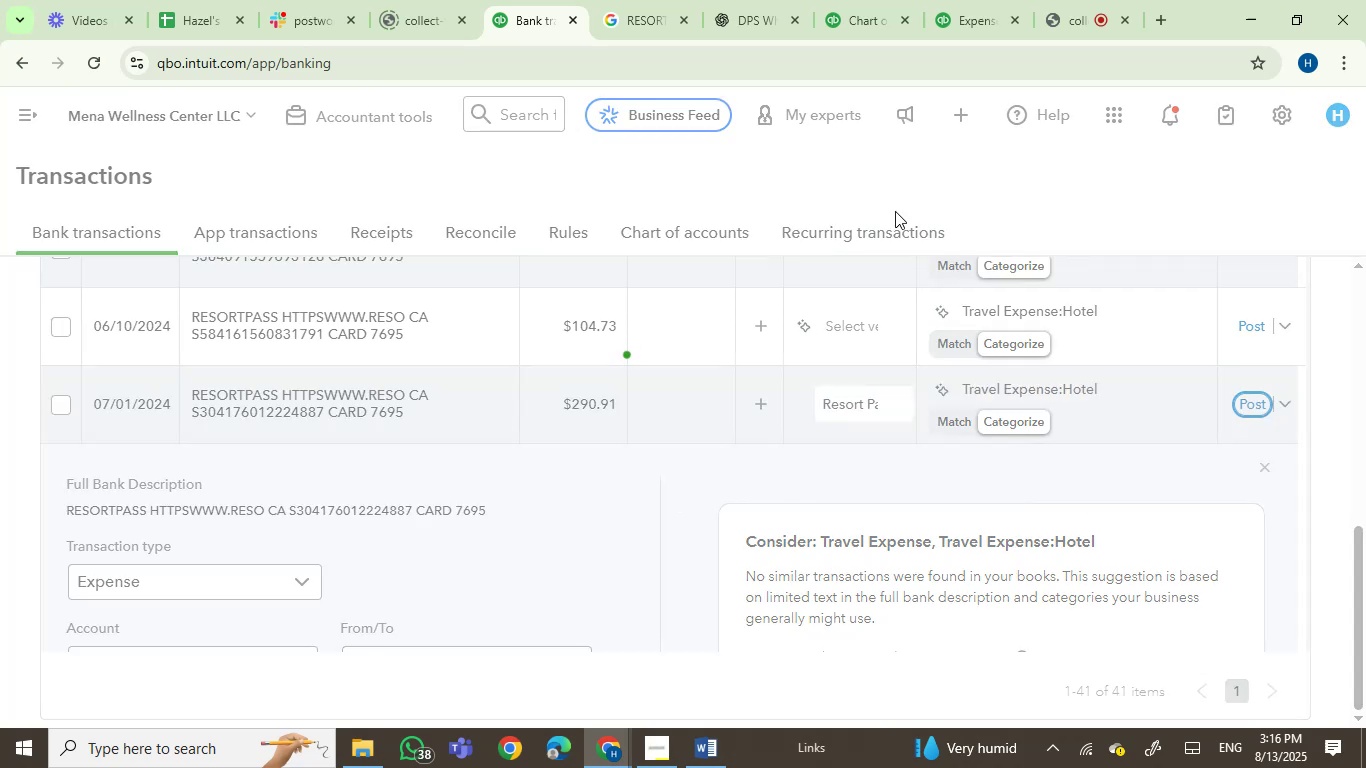 
left_click([1051, 0])
 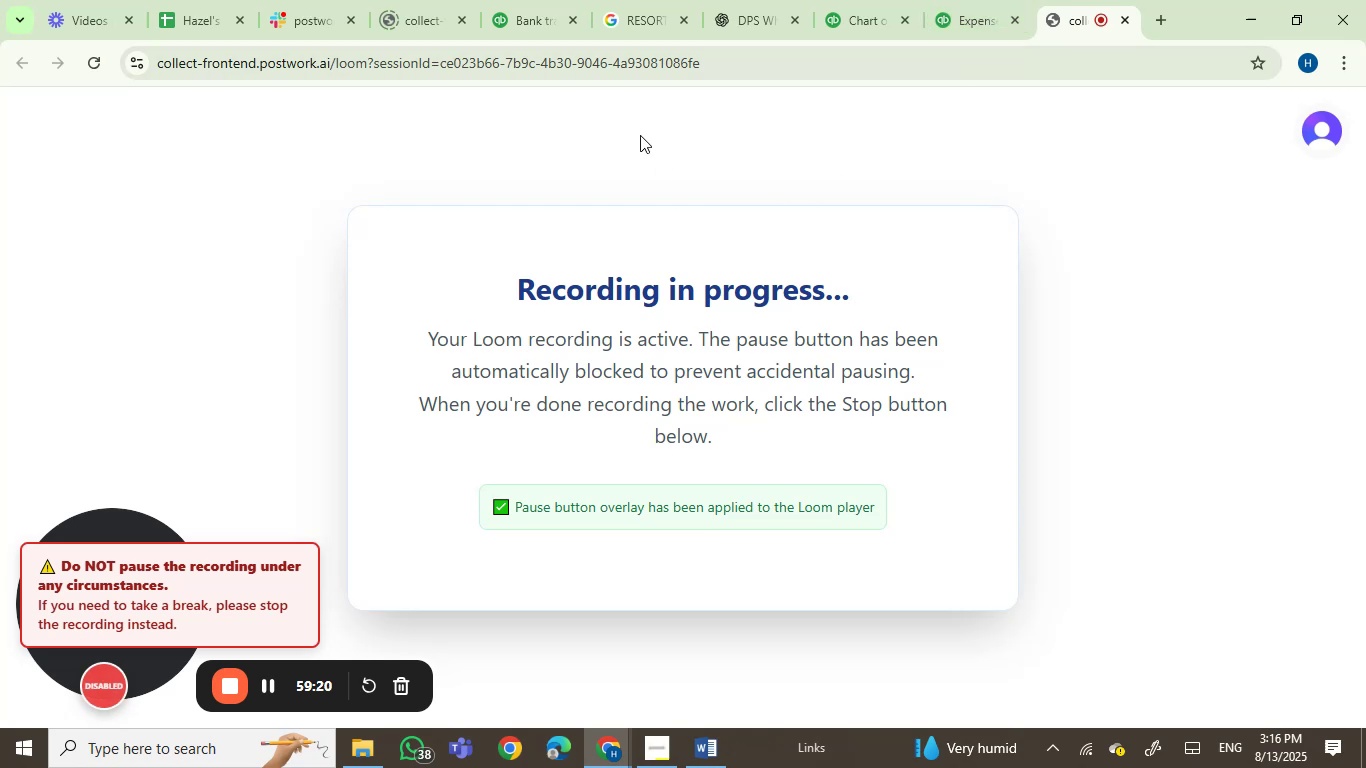 
left_click([503, 14])
 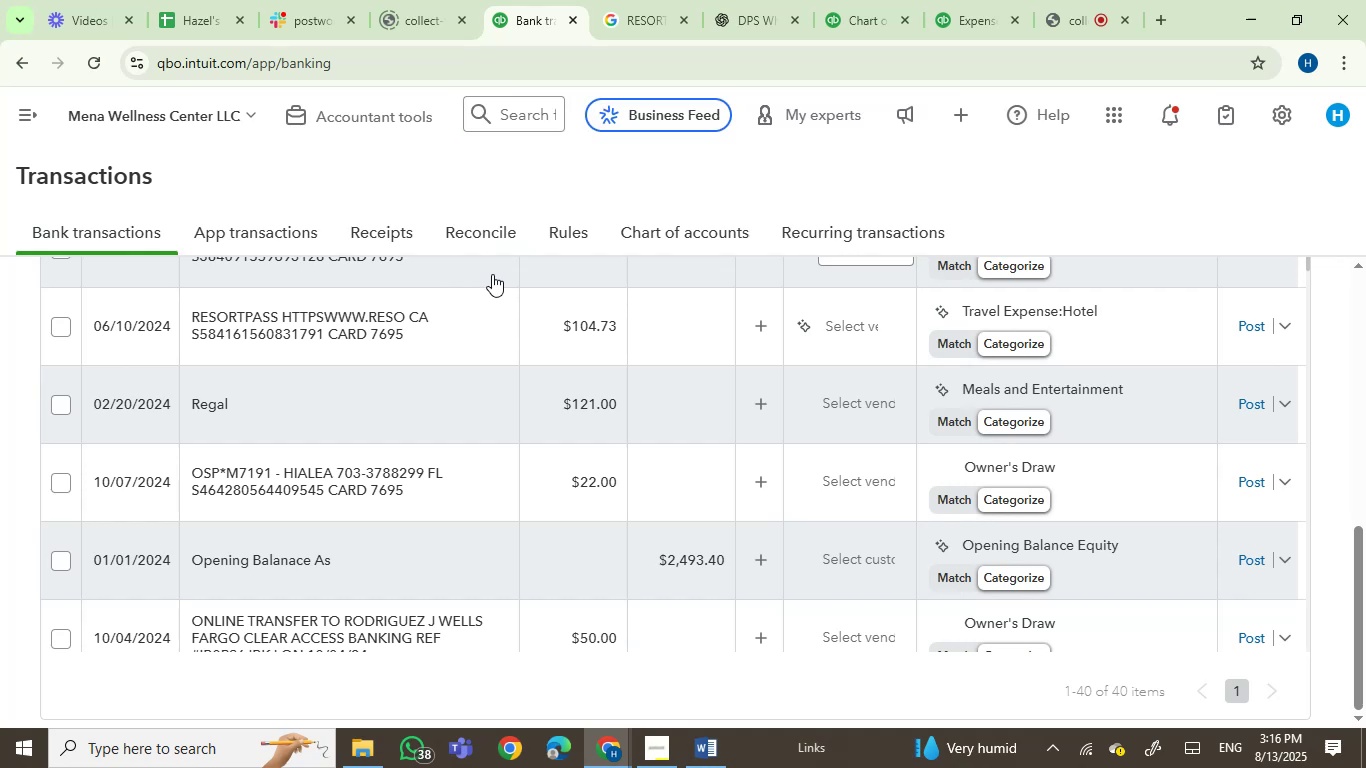 
wait(19.97)
 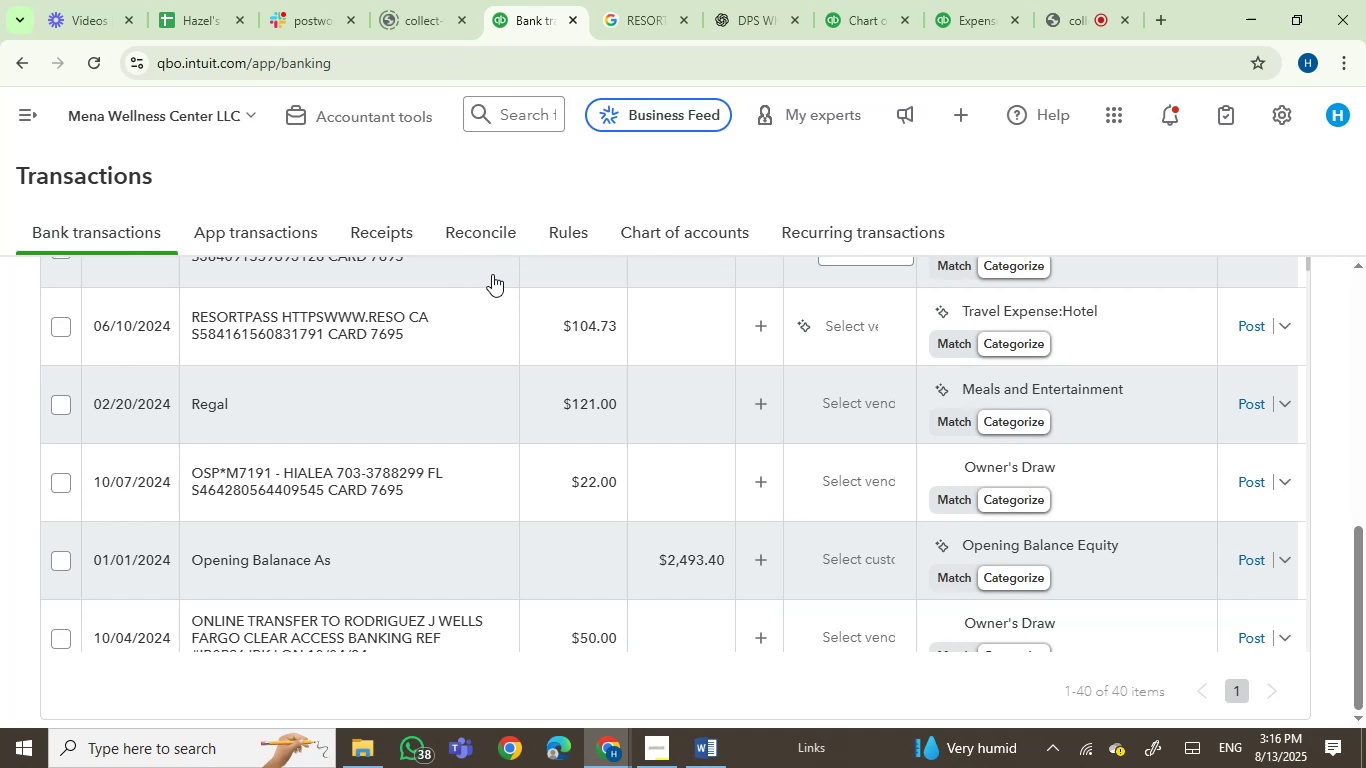 
scroll: coordinate [684, 484], scroll_direction: down, amount: 3.0
 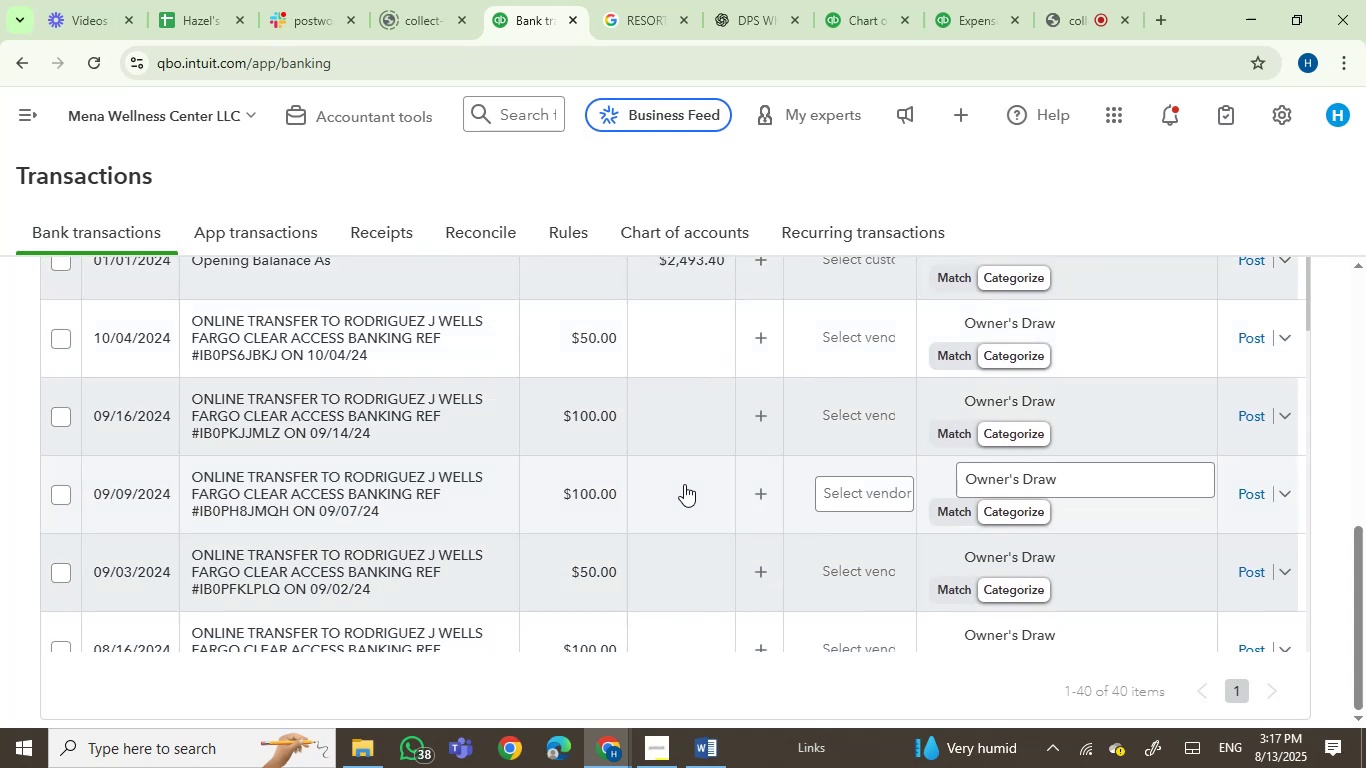 
mouse_move([497, 479])
 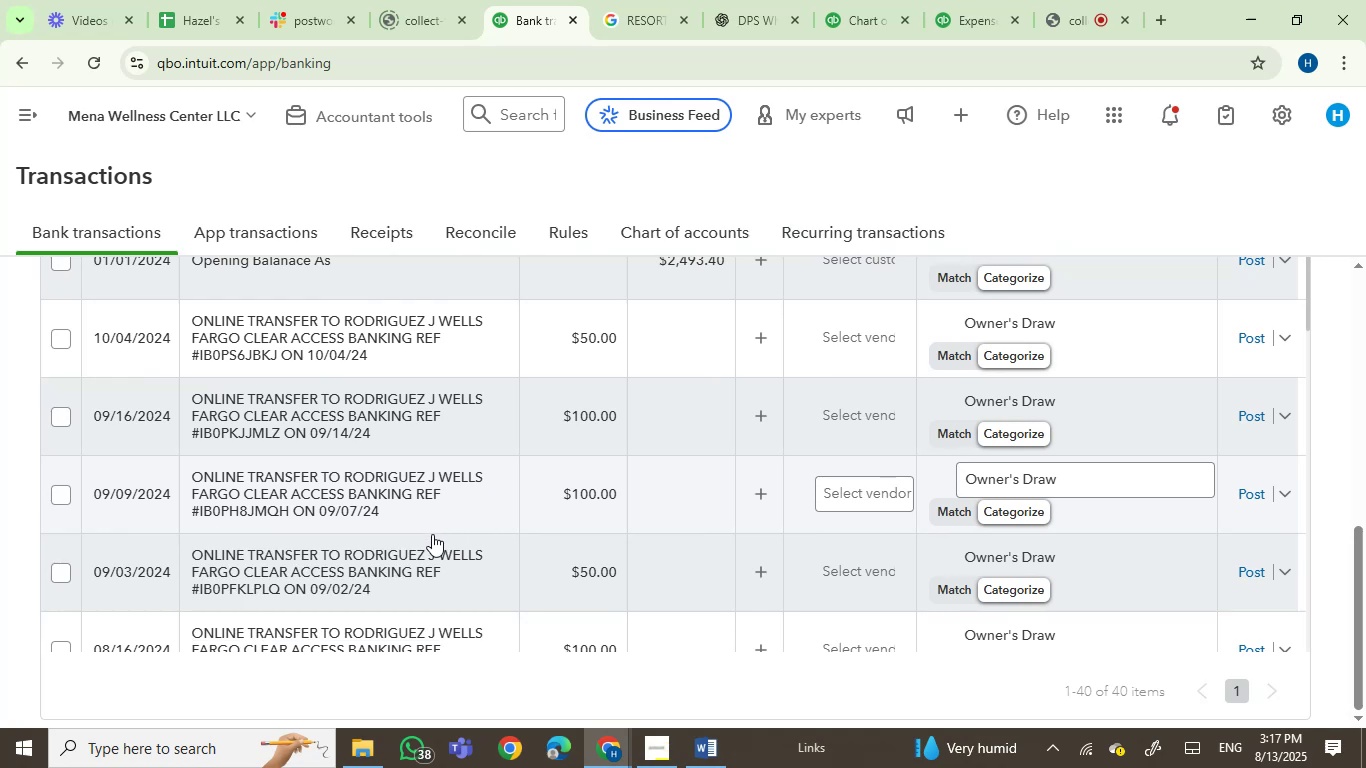 
mouse_move([275, 551])
 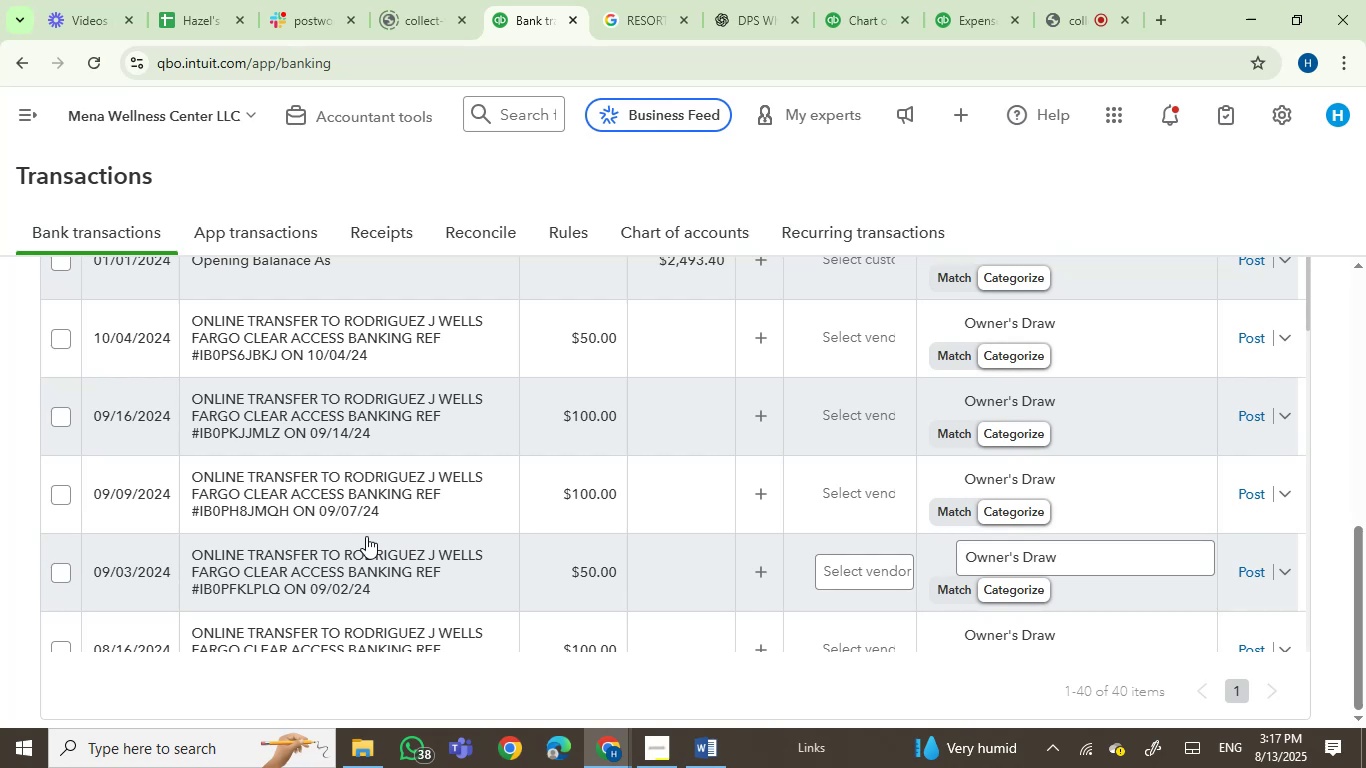 
wait(8.23)
 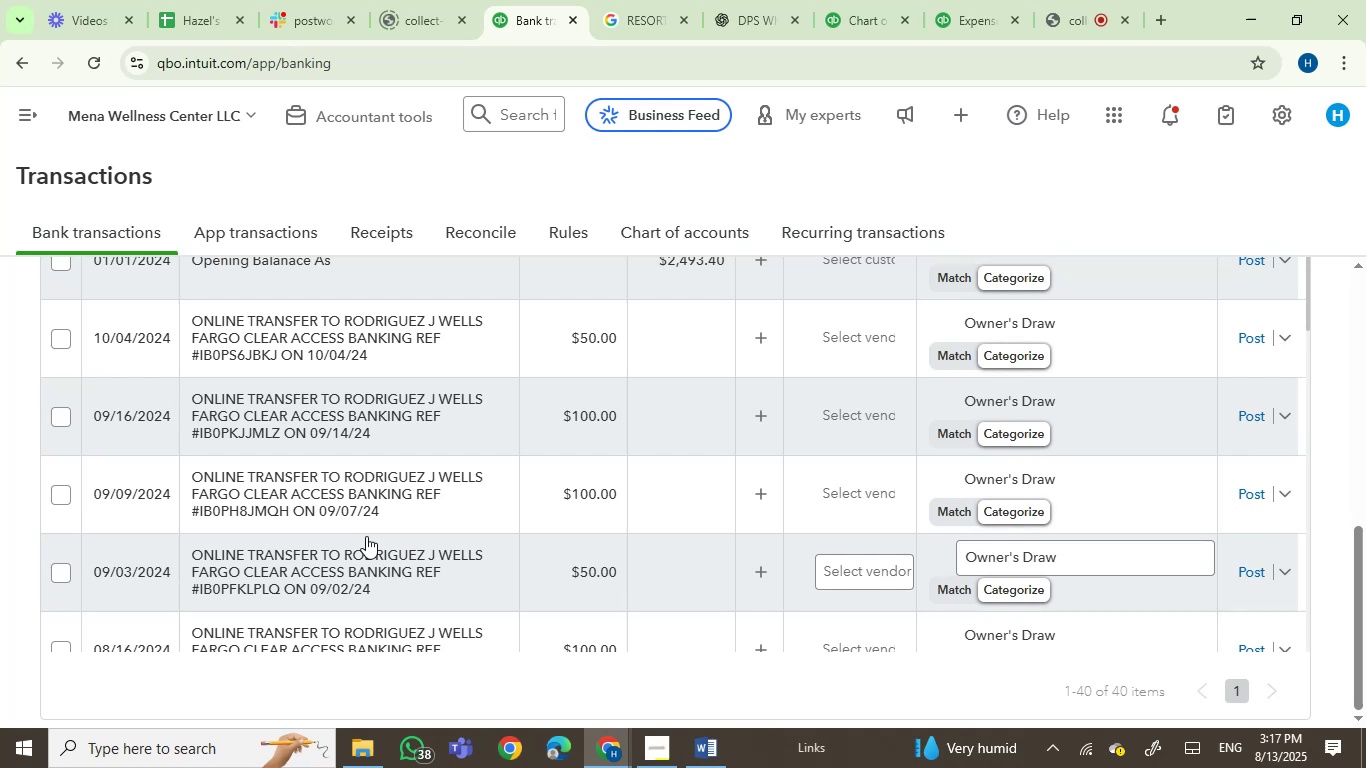 
scroll: coordinate [560, 498], scroll_direction: down, amount: 2.0
 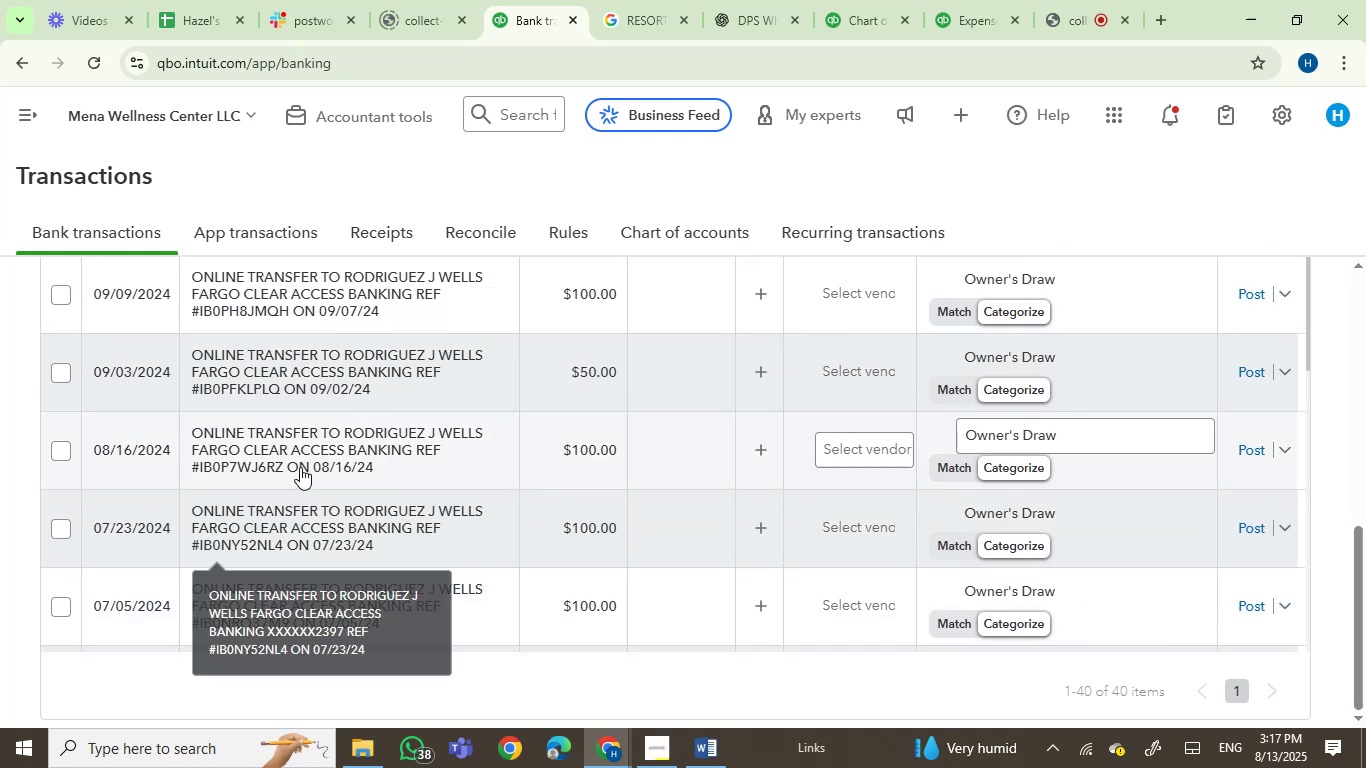 
left_click([331, 447])
 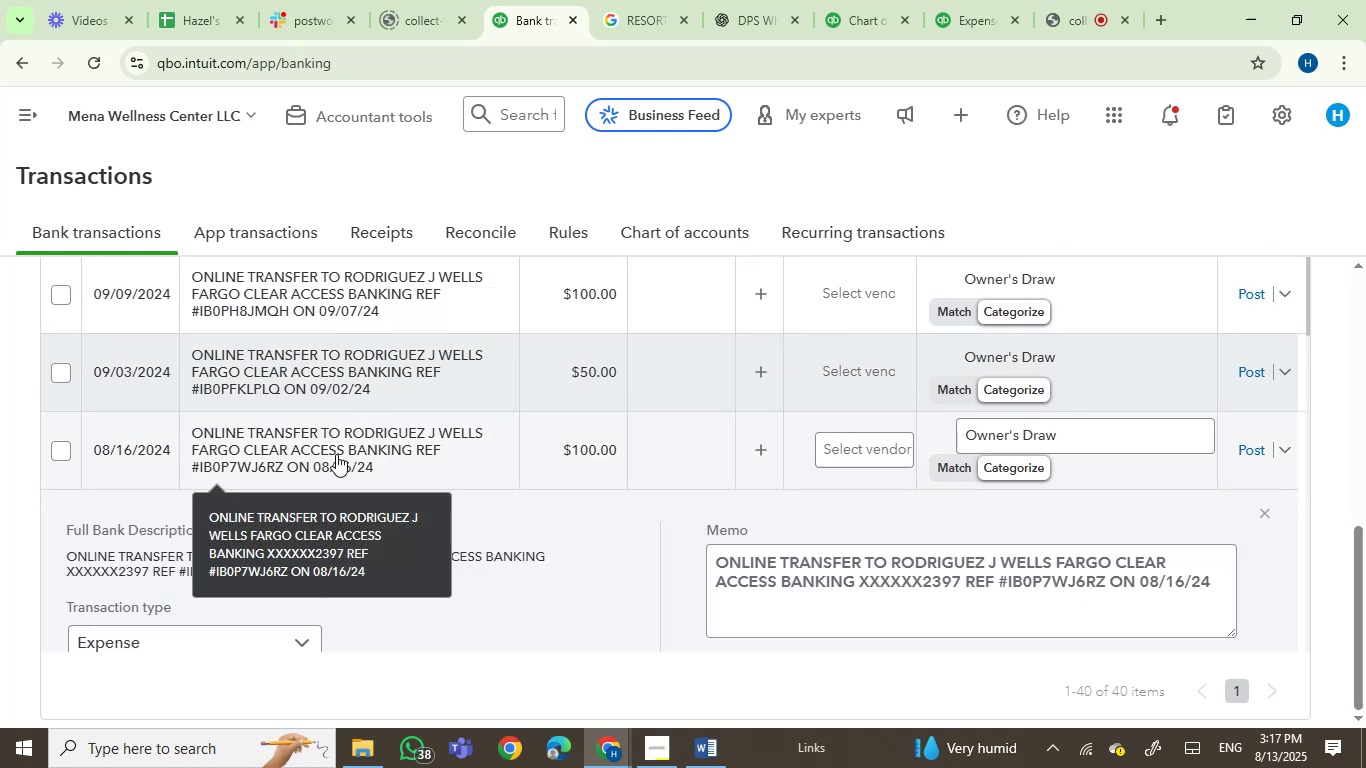 
mouse_move([354, 463])
 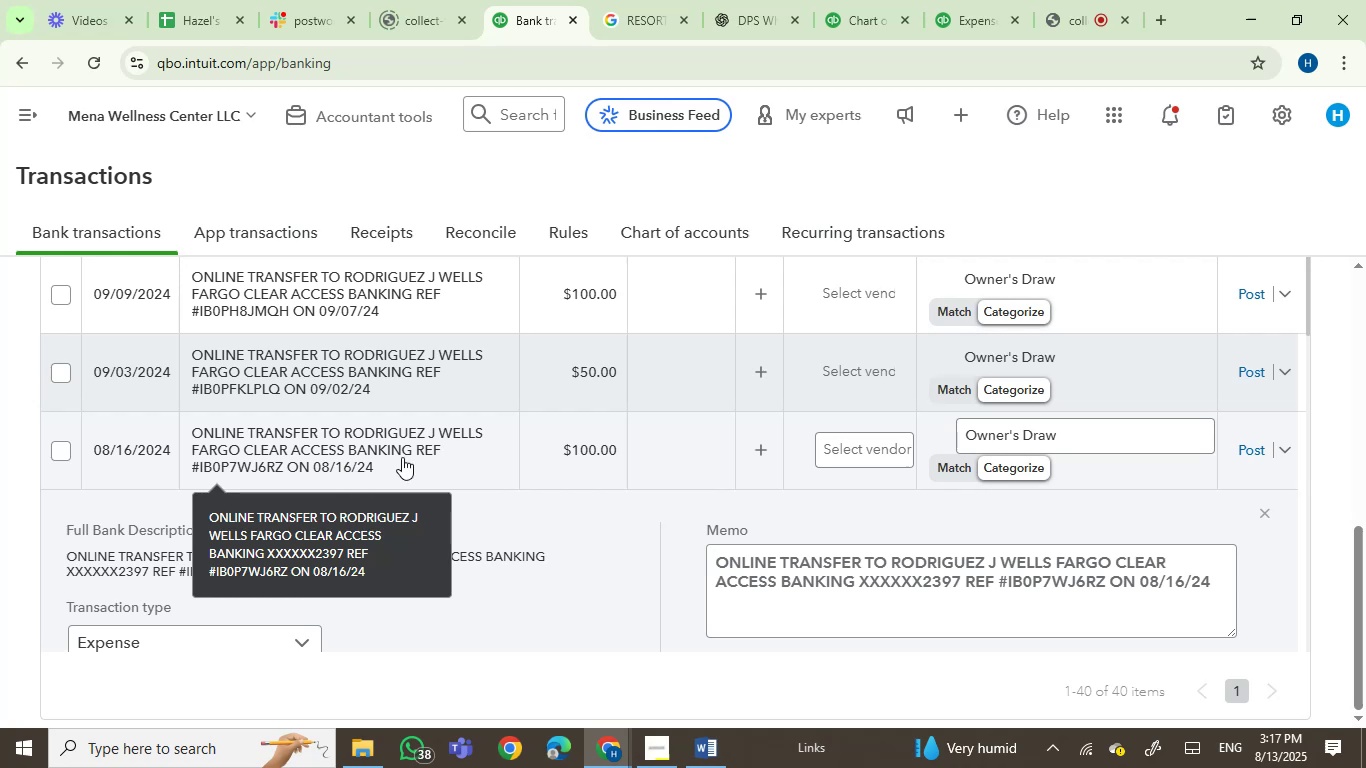 